 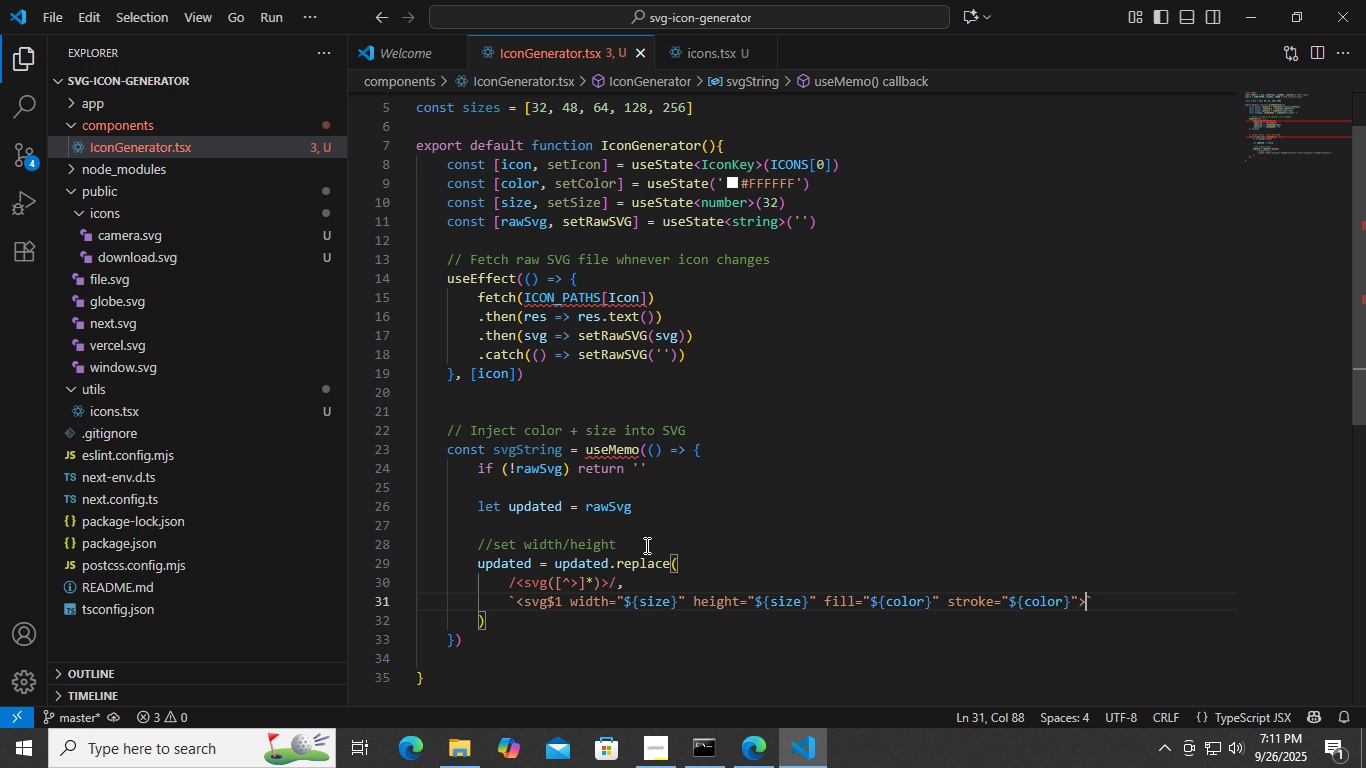 
key(ArrowRight)
 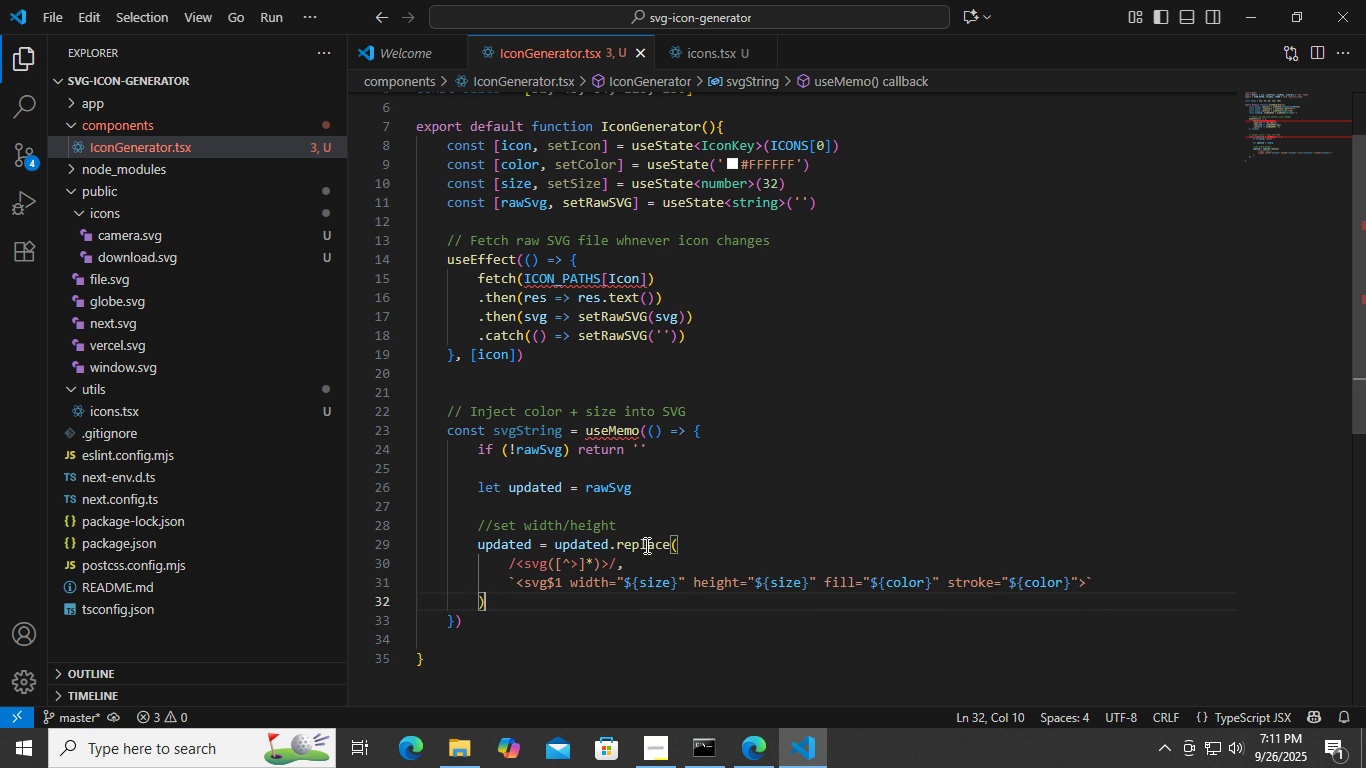 
key(ArrowDown)
 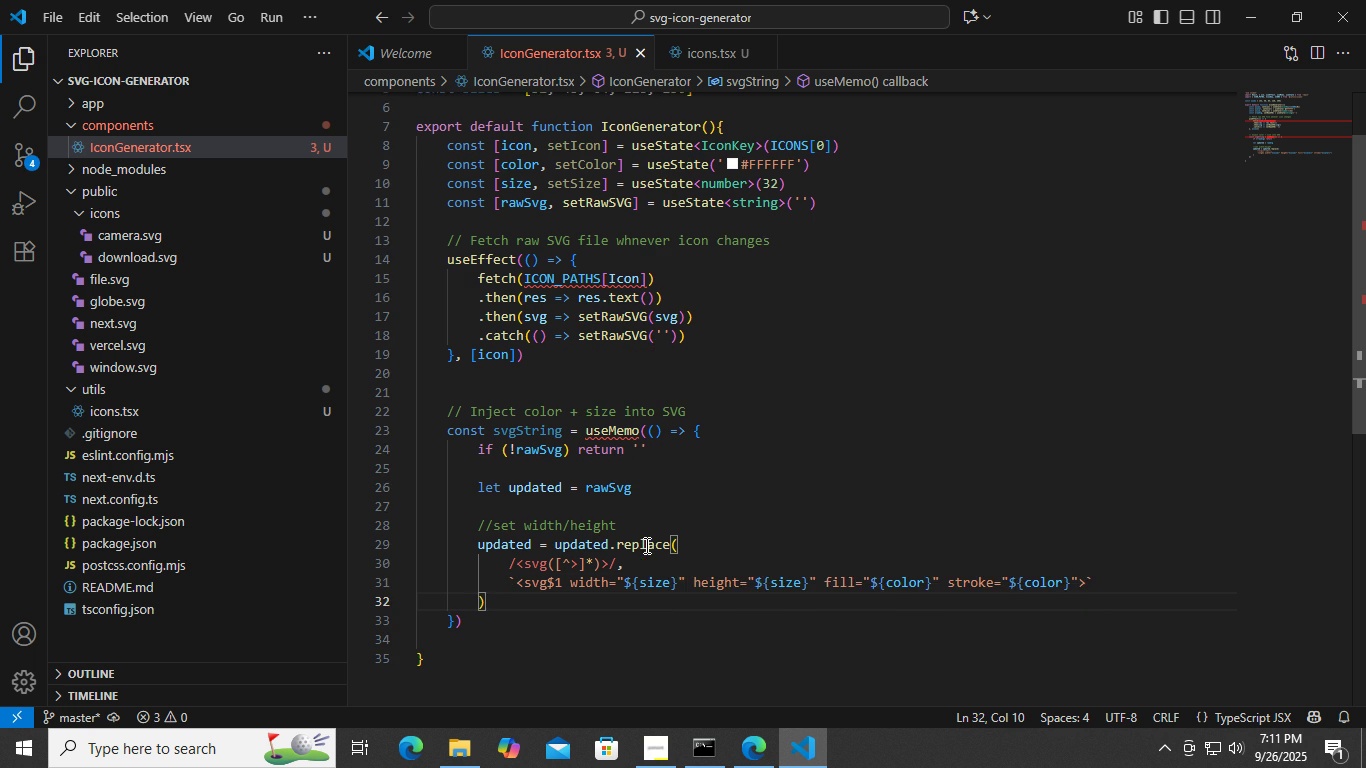 
key(Enter)
 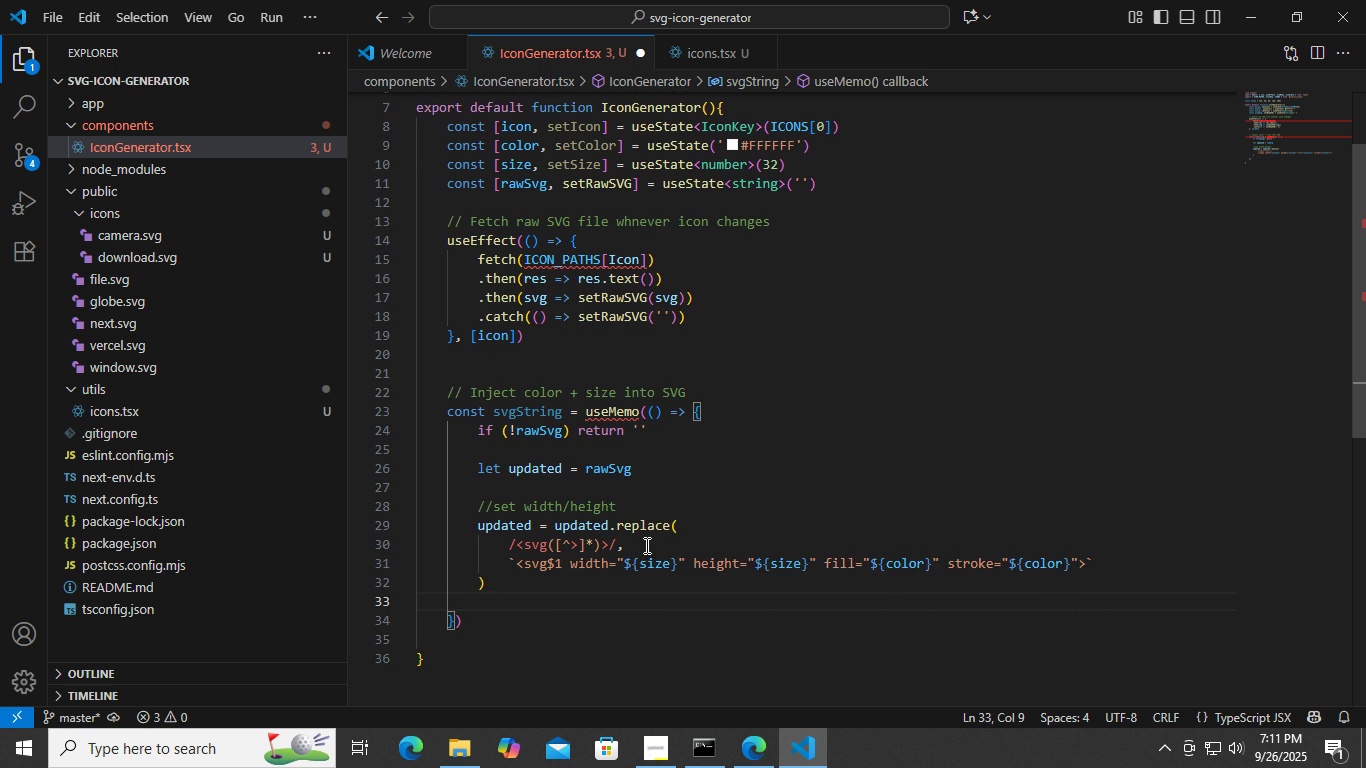 
key(Enter)
 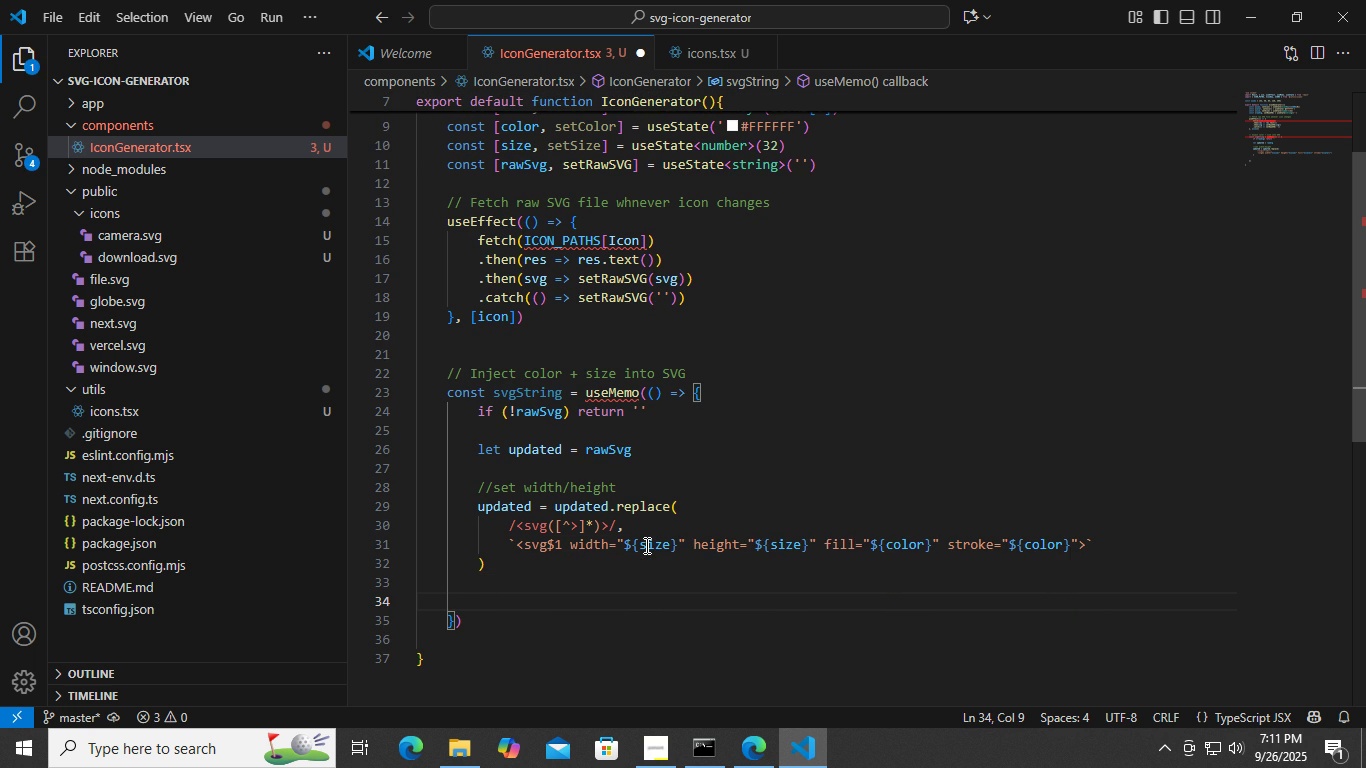 
type(// replace all prop)
key(Backspace)
key(Backspace)
key(Backspace)
key(Backspace)
key(Backspace)
key(Backspace)
key(Backspace)
key(Backspace)
type(fill and stri)
key(Backspace)
type(oke color inside)
 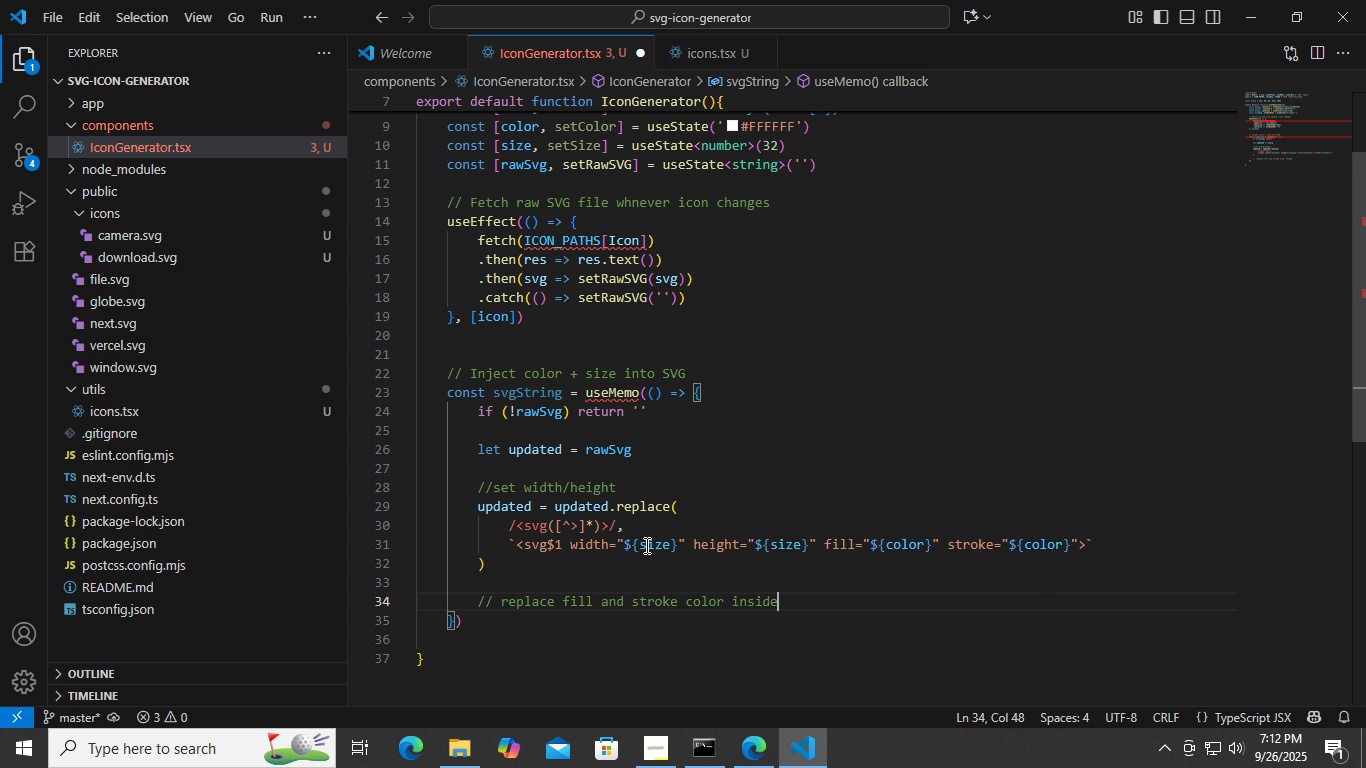 
key(Enter)
 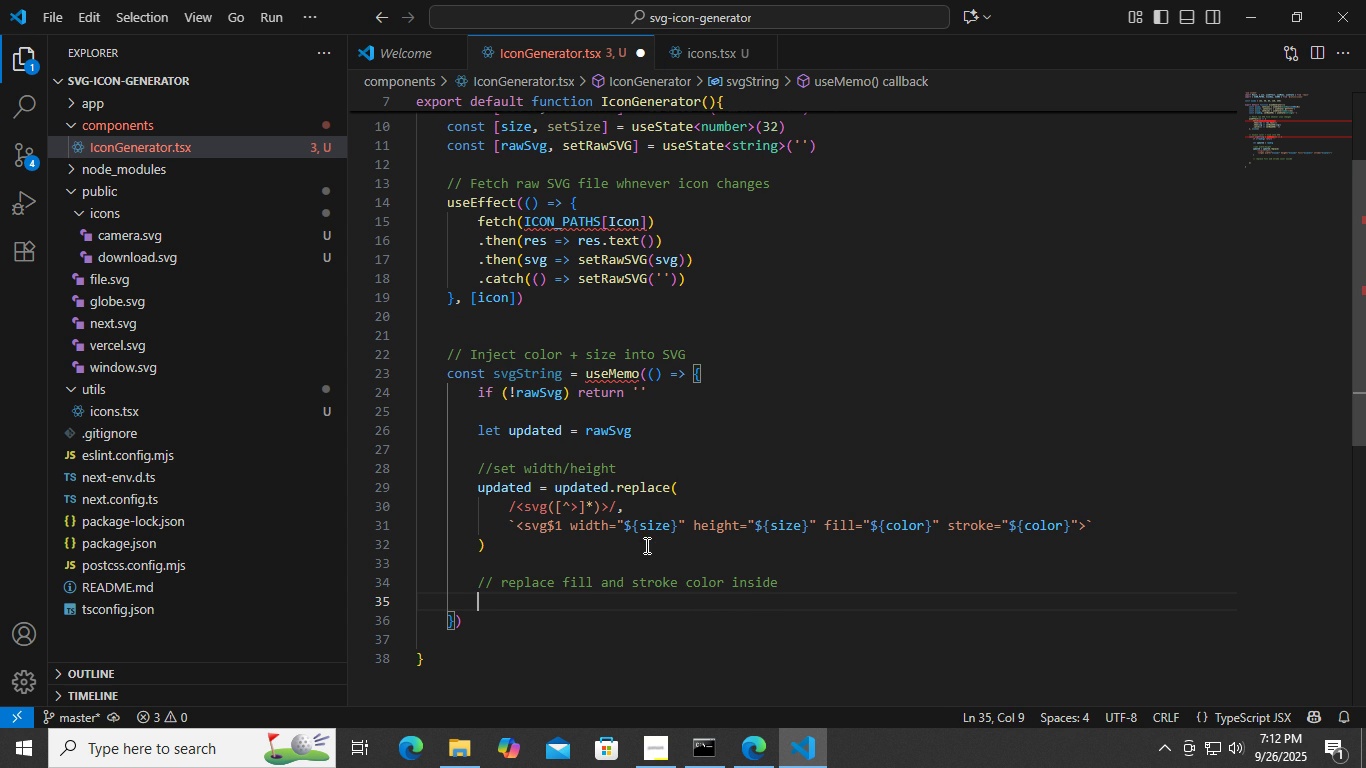 
type(update)
 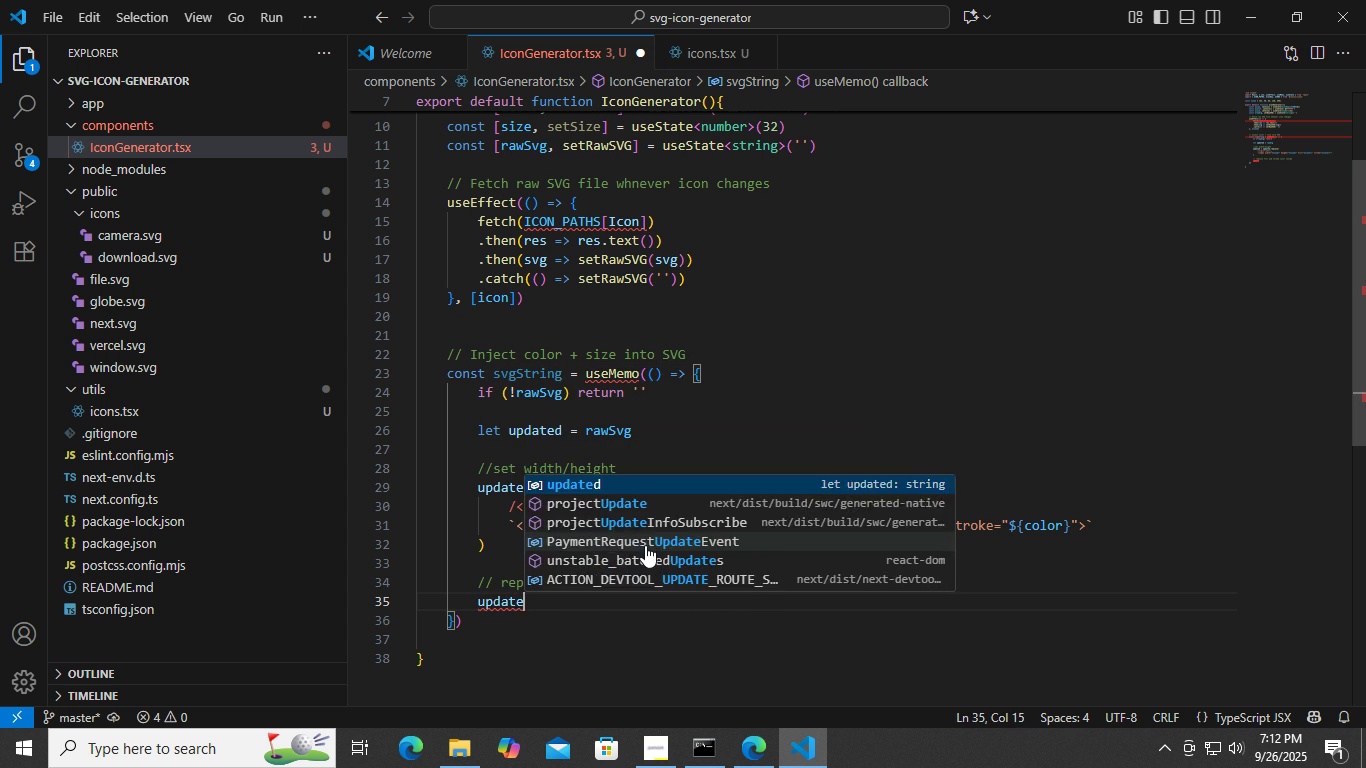 
key(Enter)
 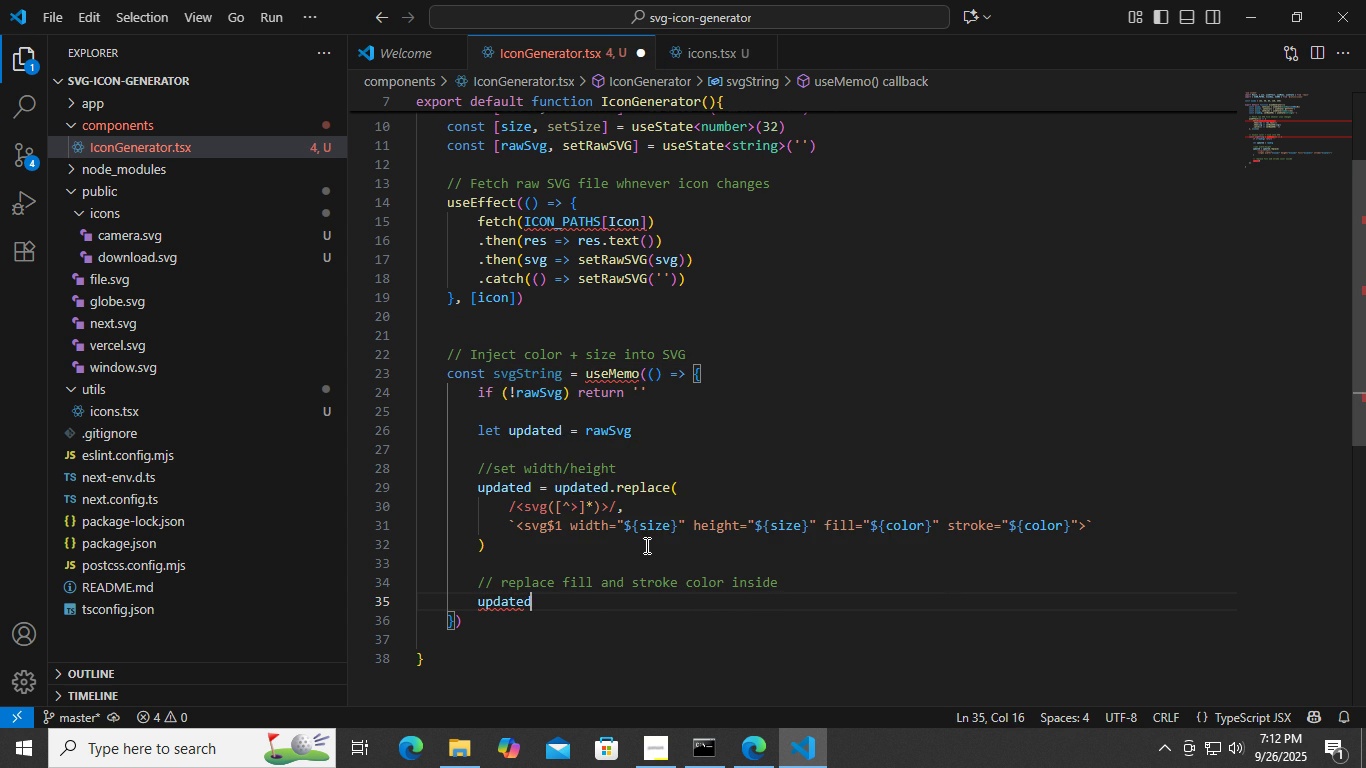 
type( = updae)
 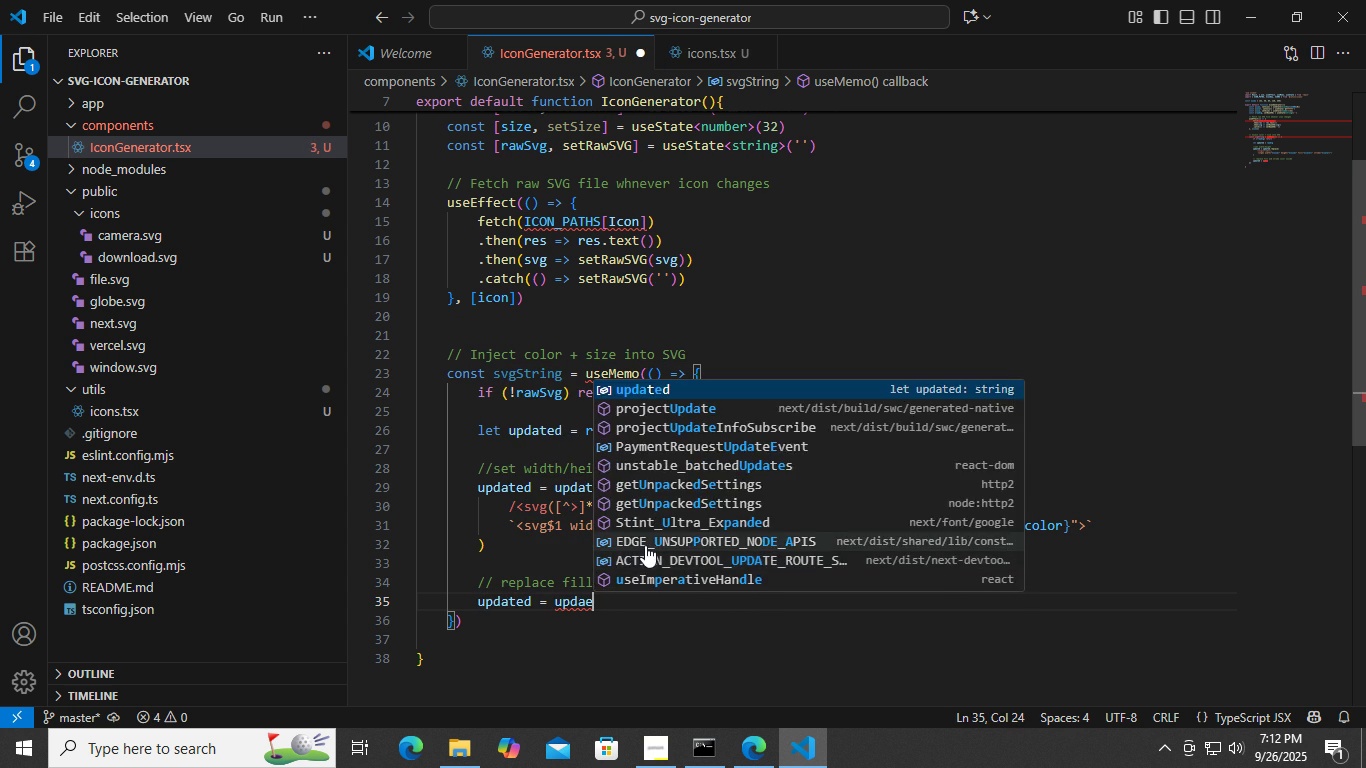 
key(Enter)
 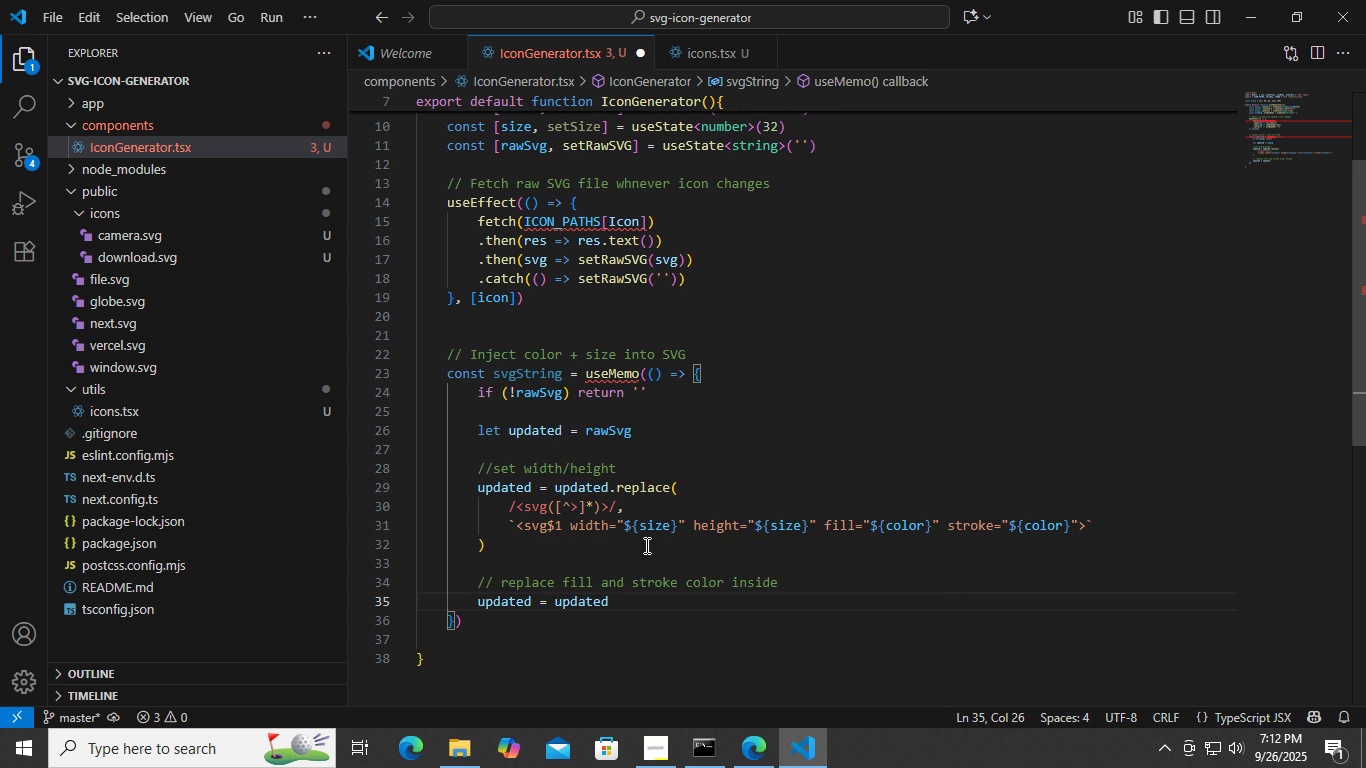 
type(.repla)
 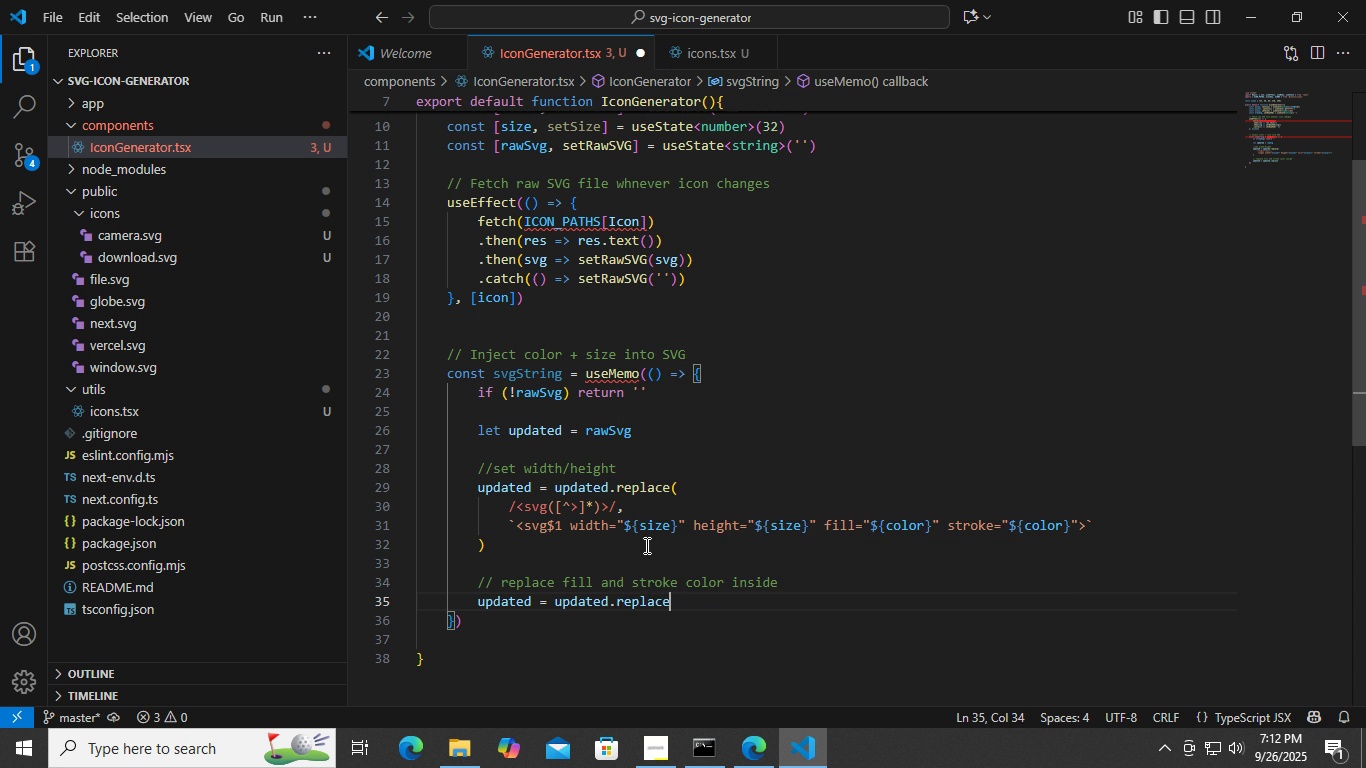 
key(Enter)